 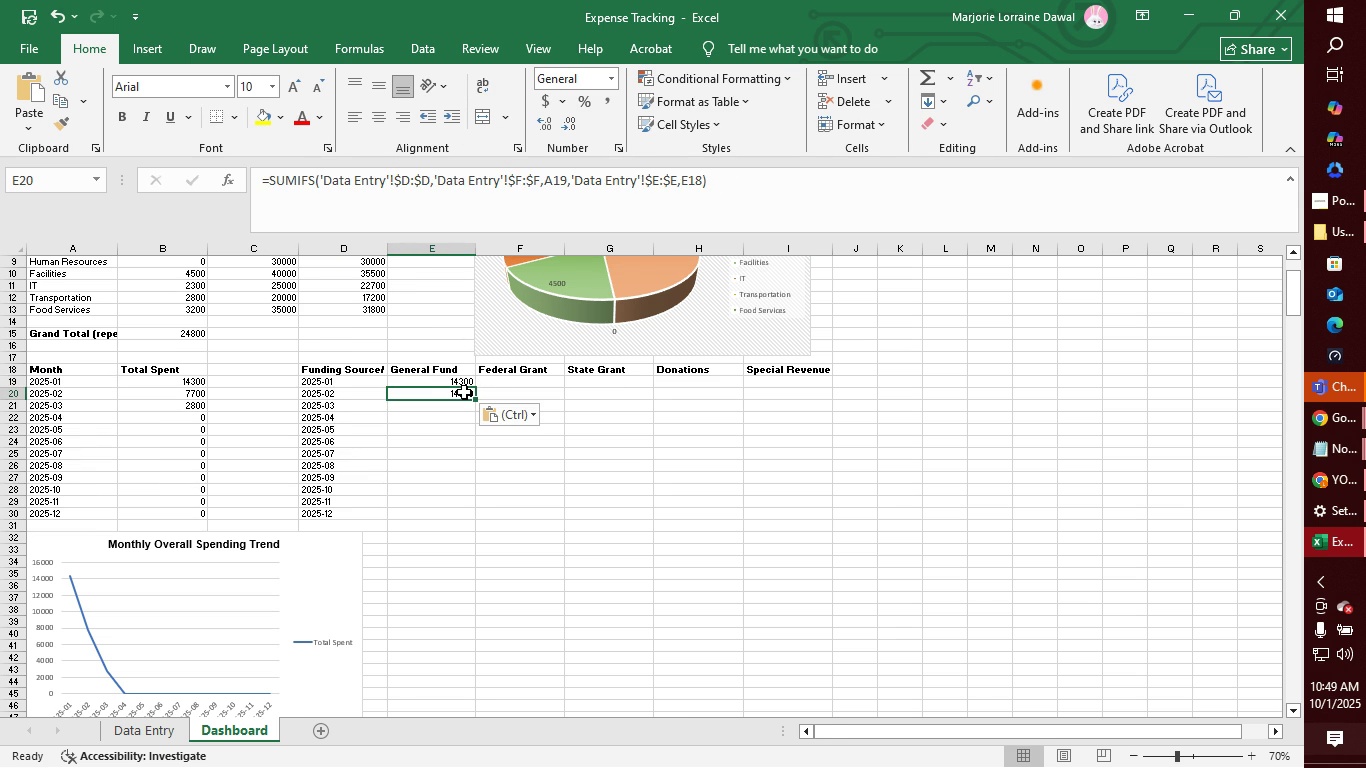 
left_click([566, 178])
 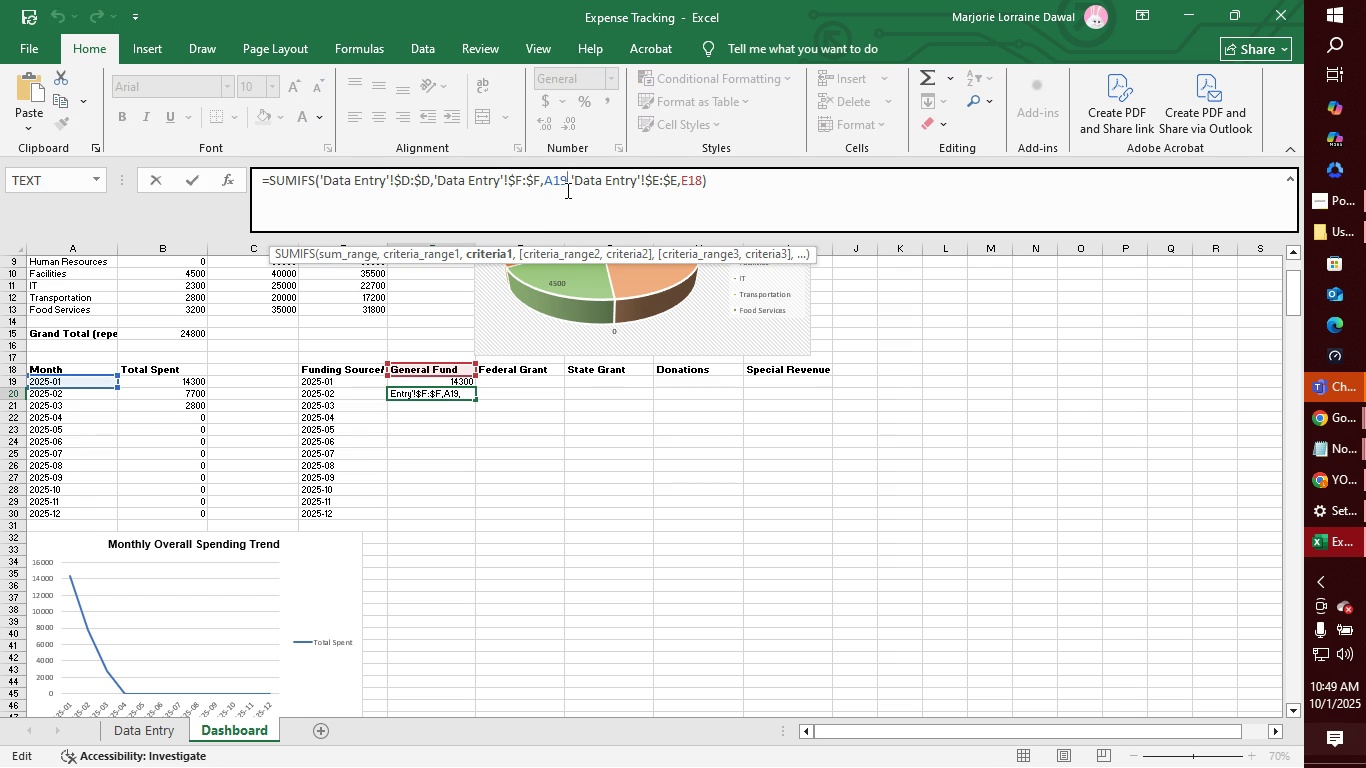 
key(Backspace)
key(Backspace)
type(20)
 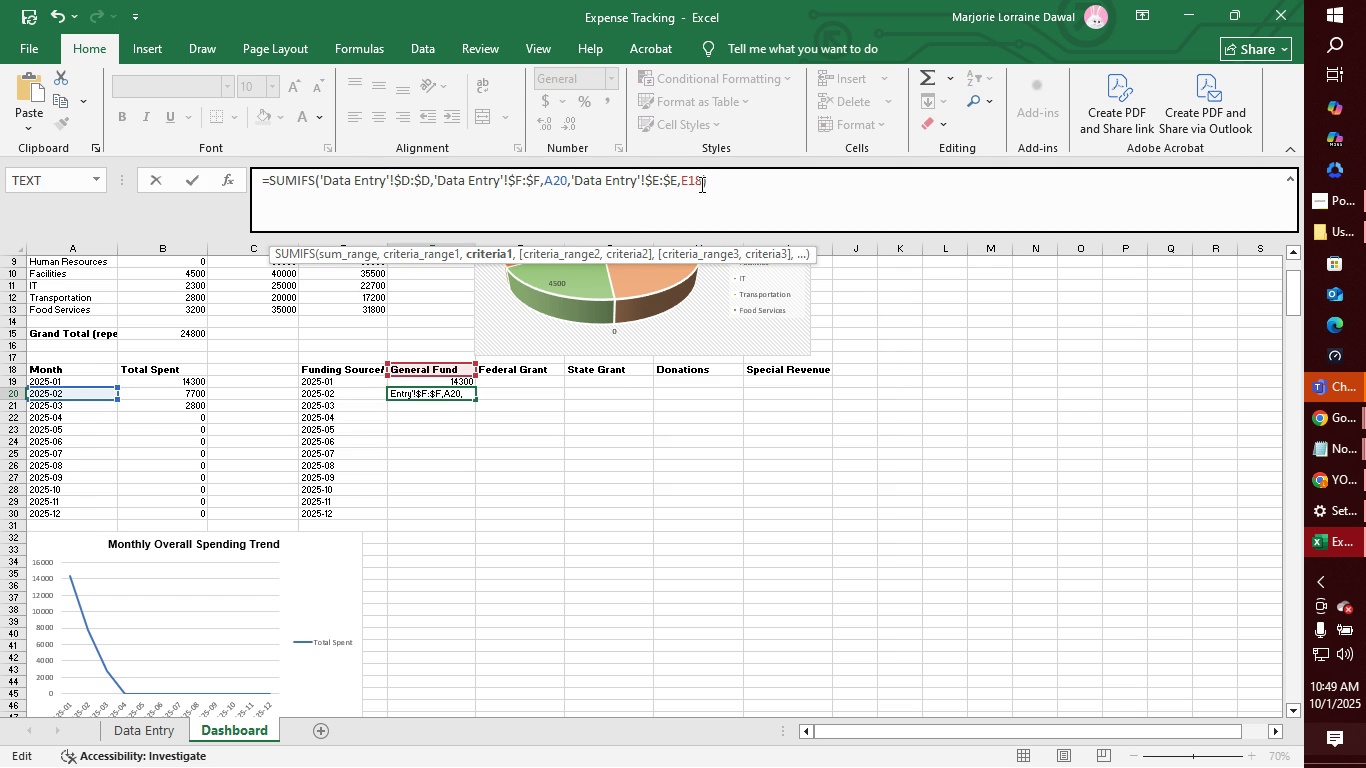 
left_click([701, 178])
 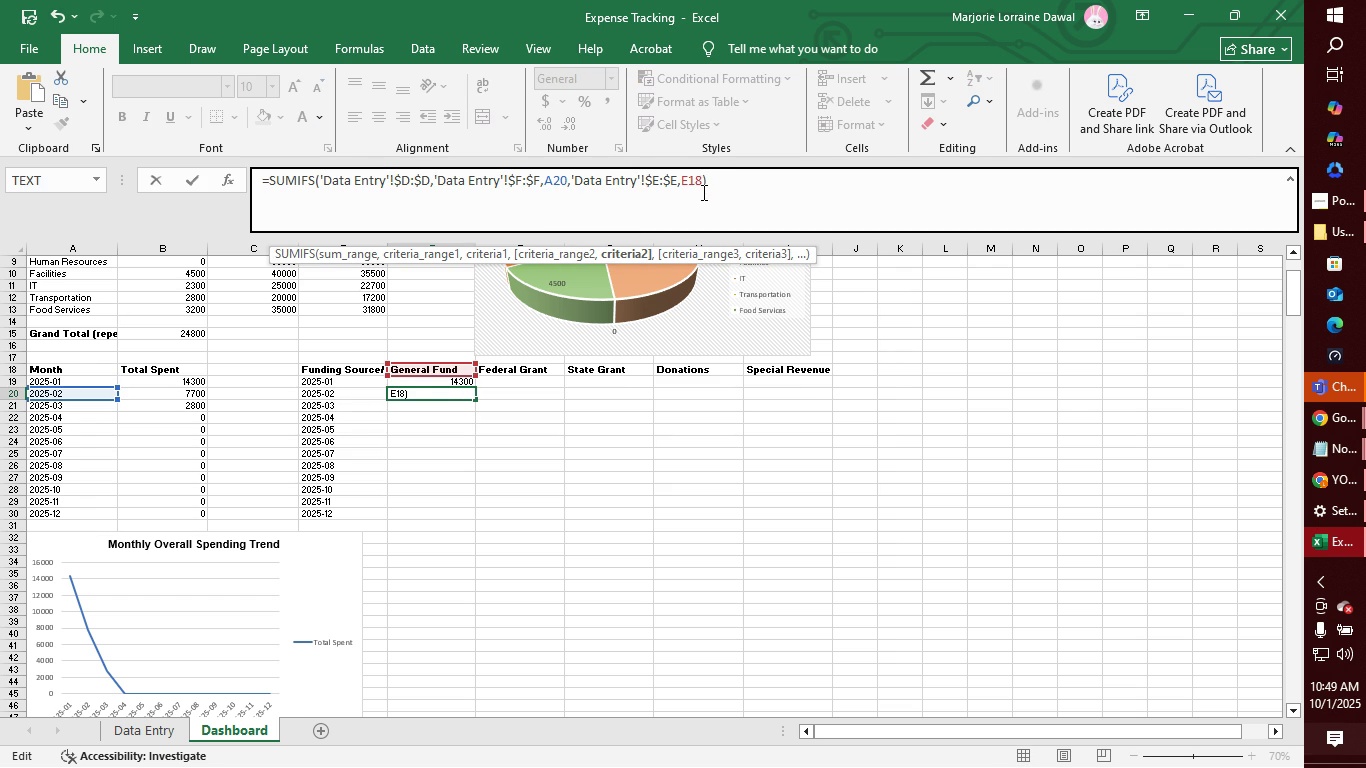 
key(Backspace)
 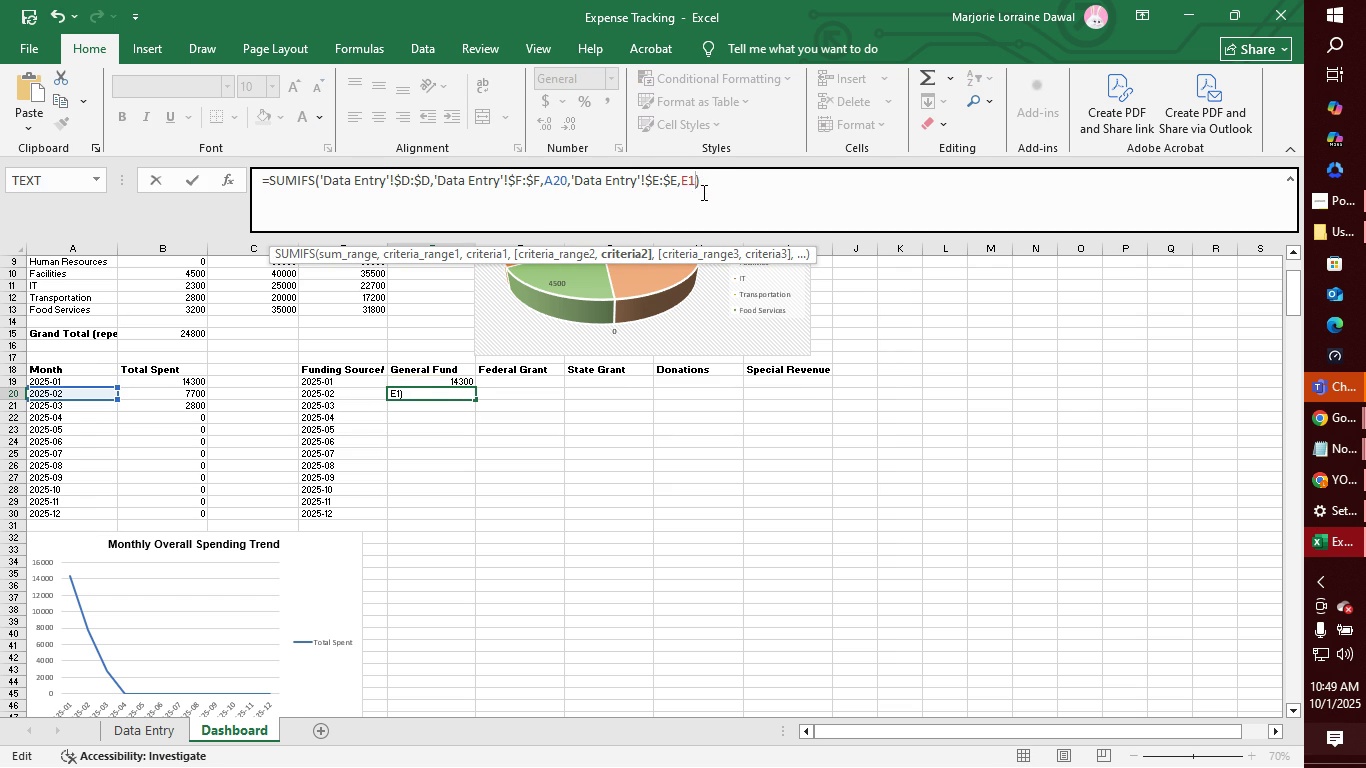 
key(9)
 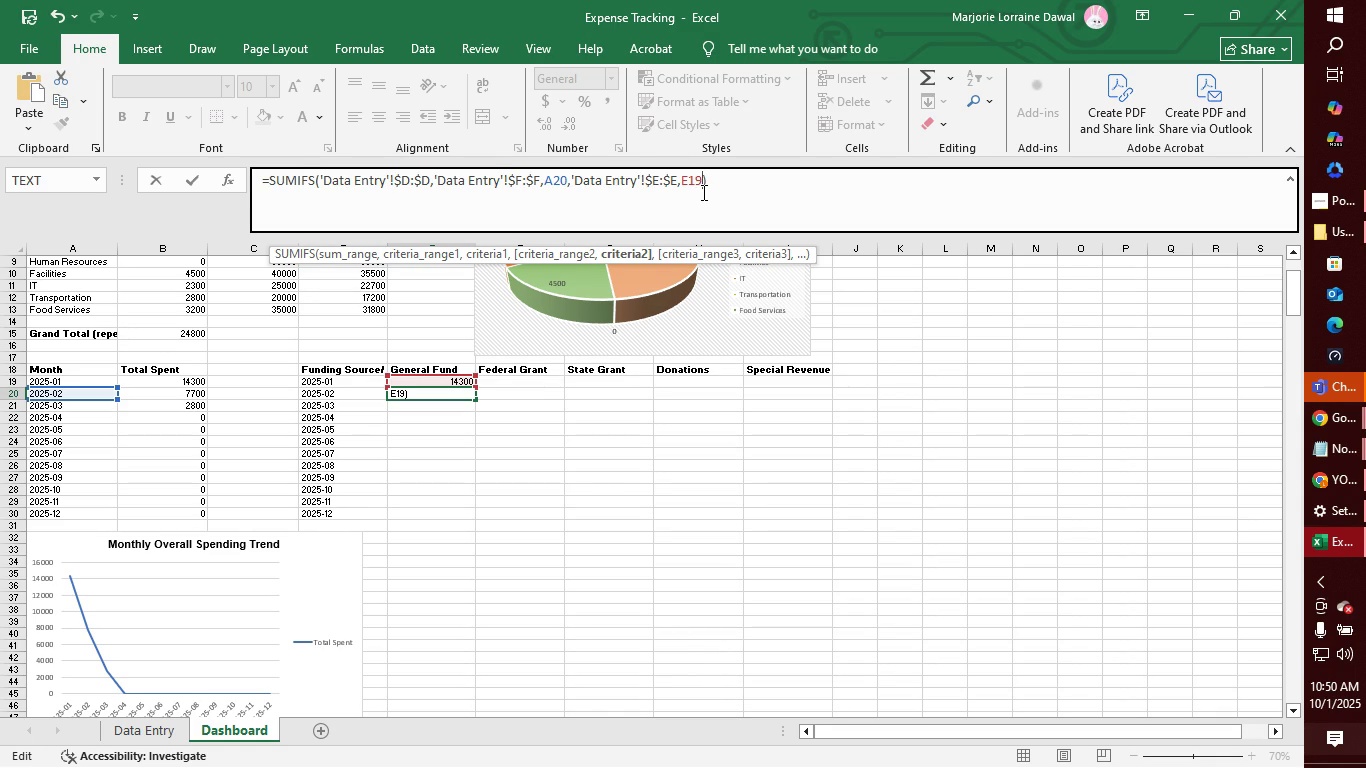 
wait(19.01)
 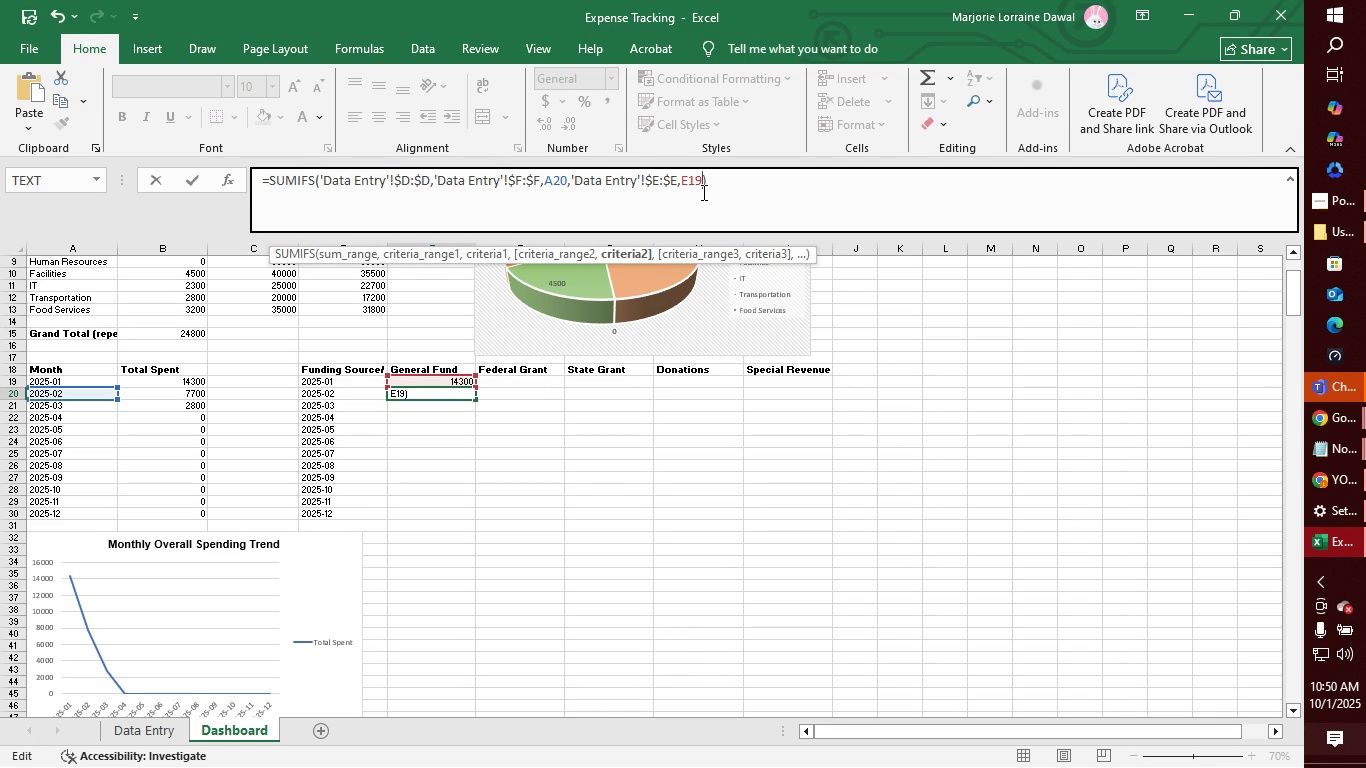 
key(Backspace)
 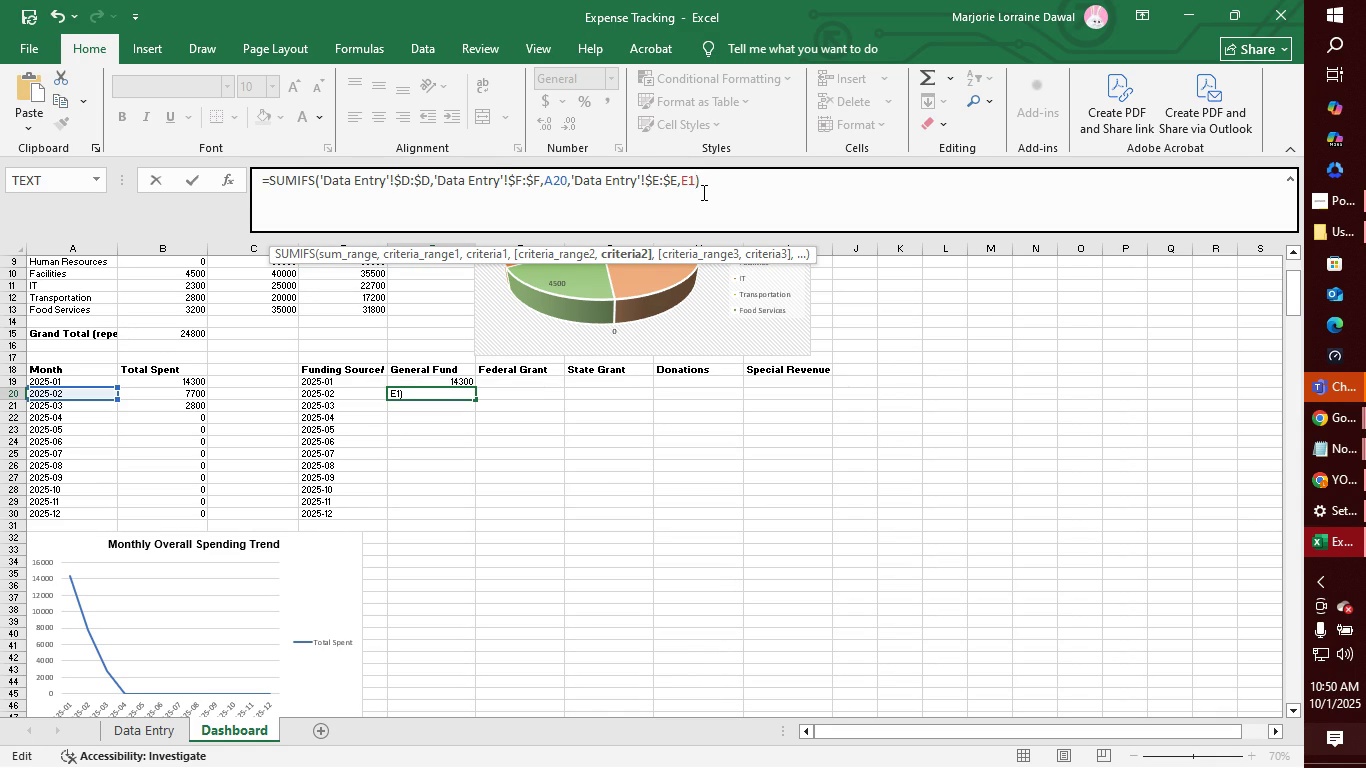 
key(8)
 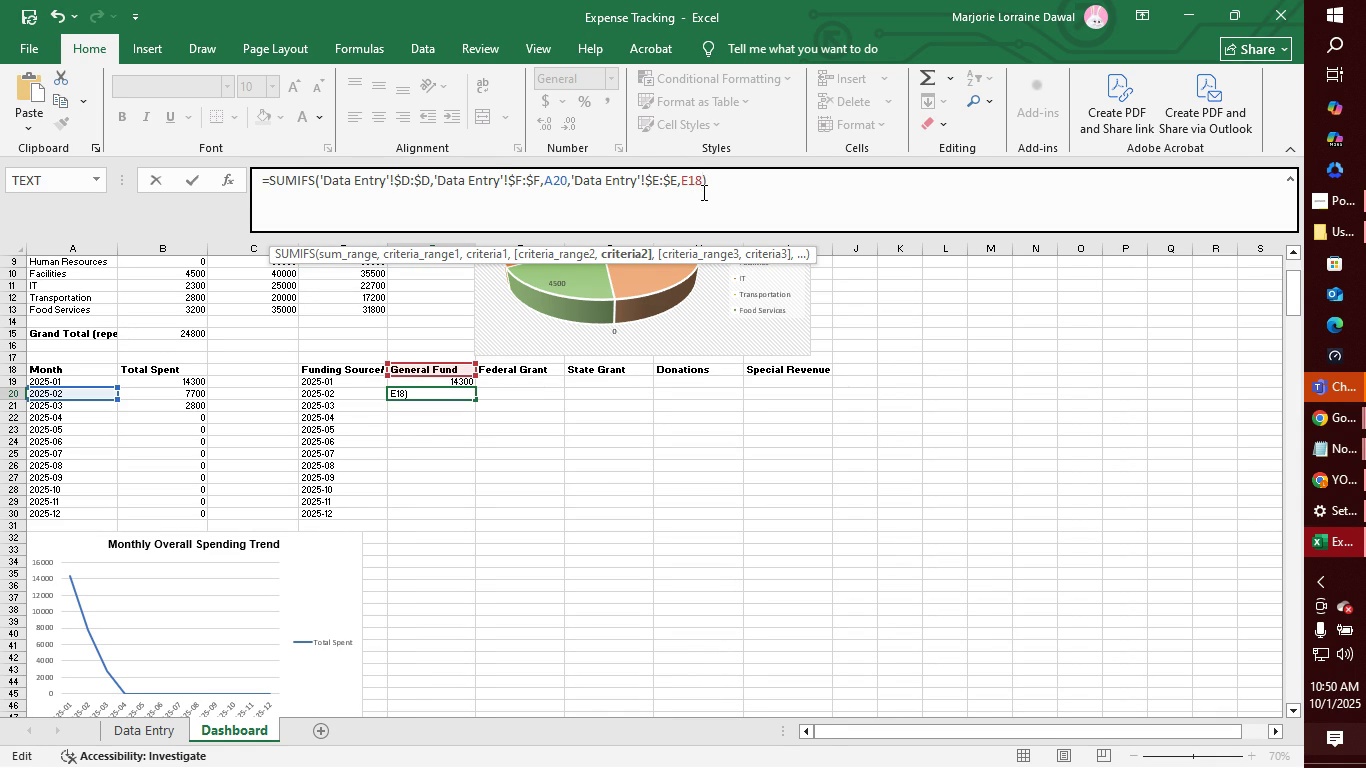 
key(Enter)